 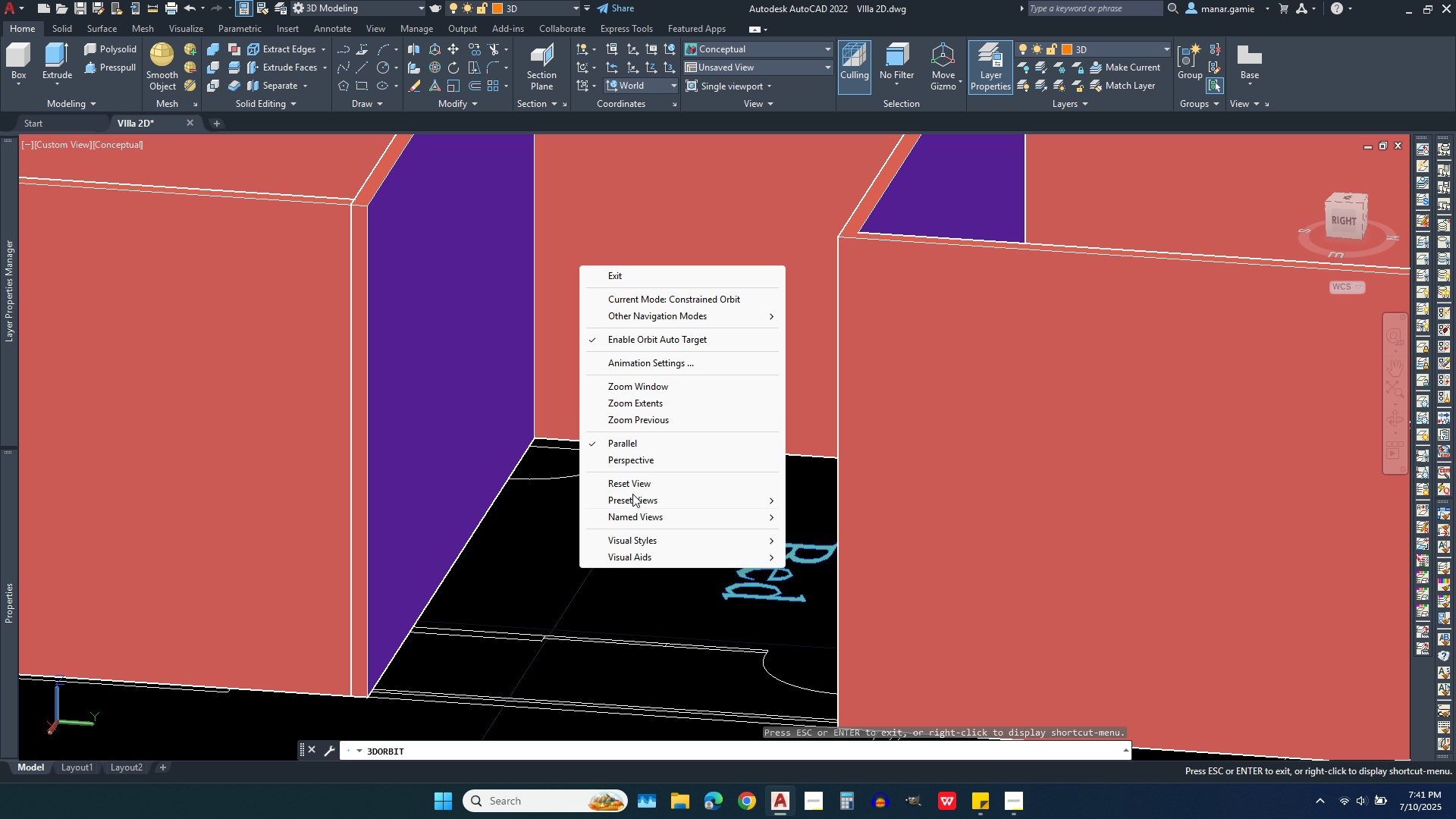 
left_click([635, 279])
 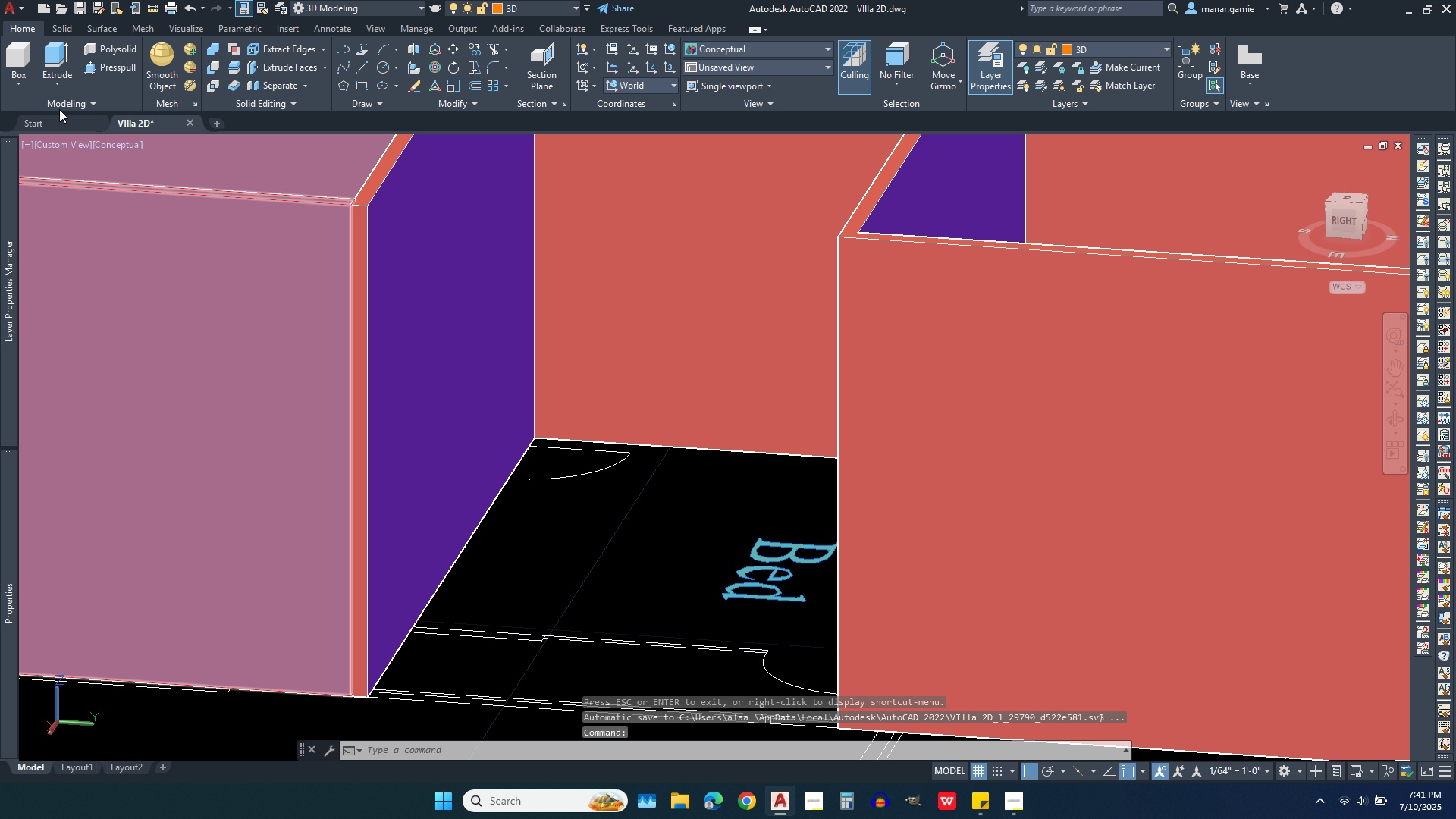 
left_click([104, 46])
 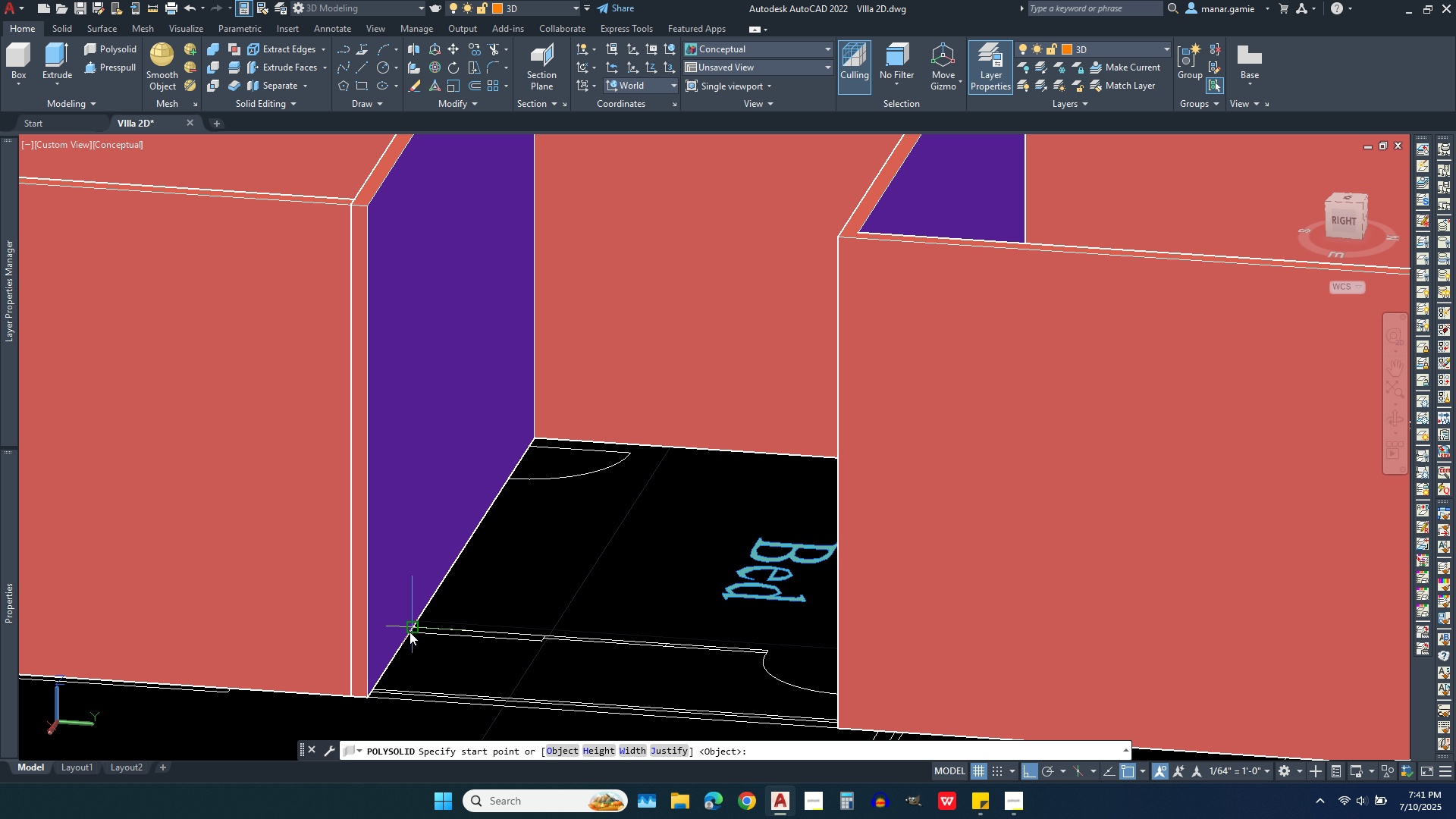 
scroll: coordinate [410, 637], scroll_direction: up, amount: 5.0
 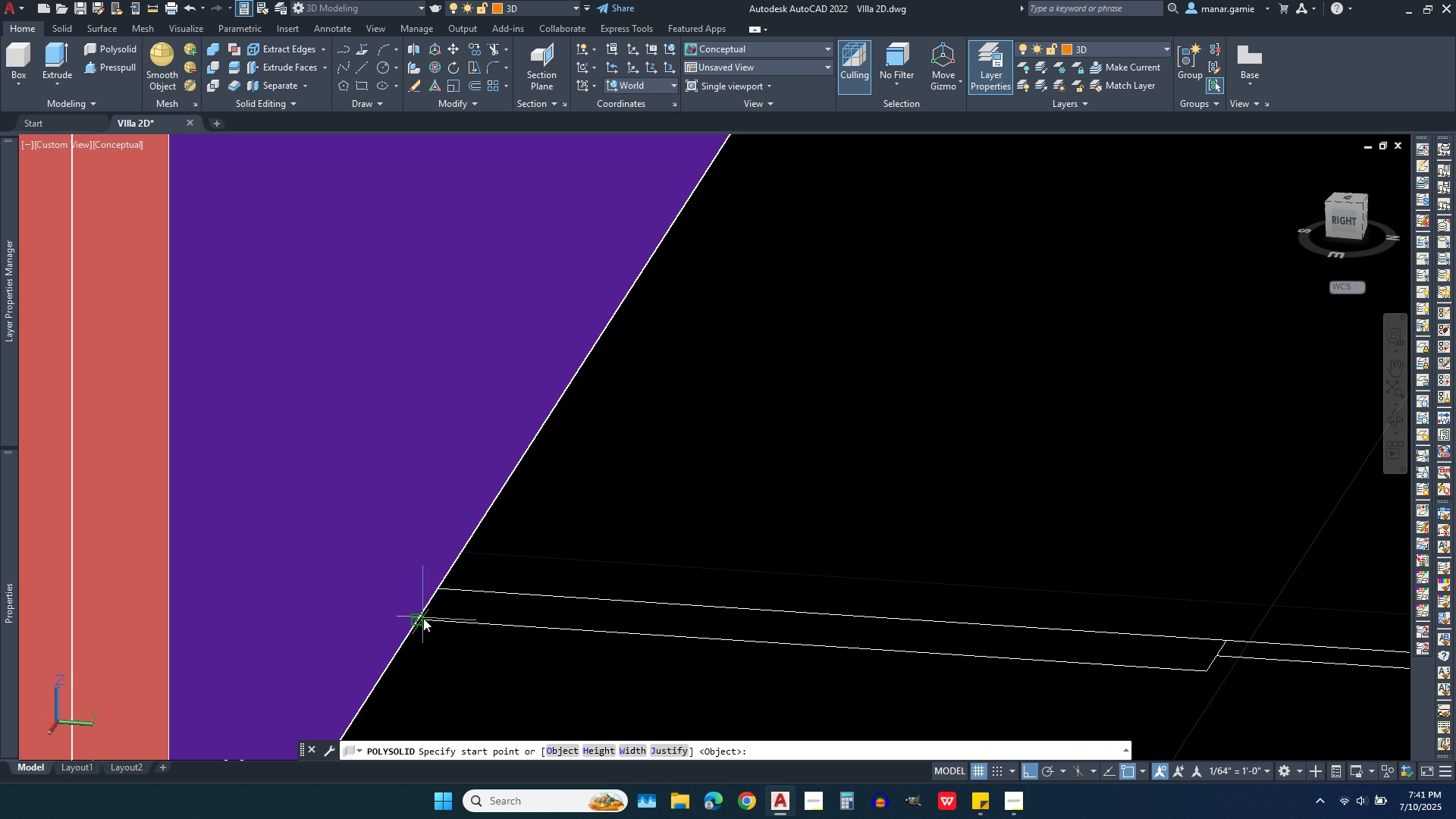 
left_click([423, 618])
 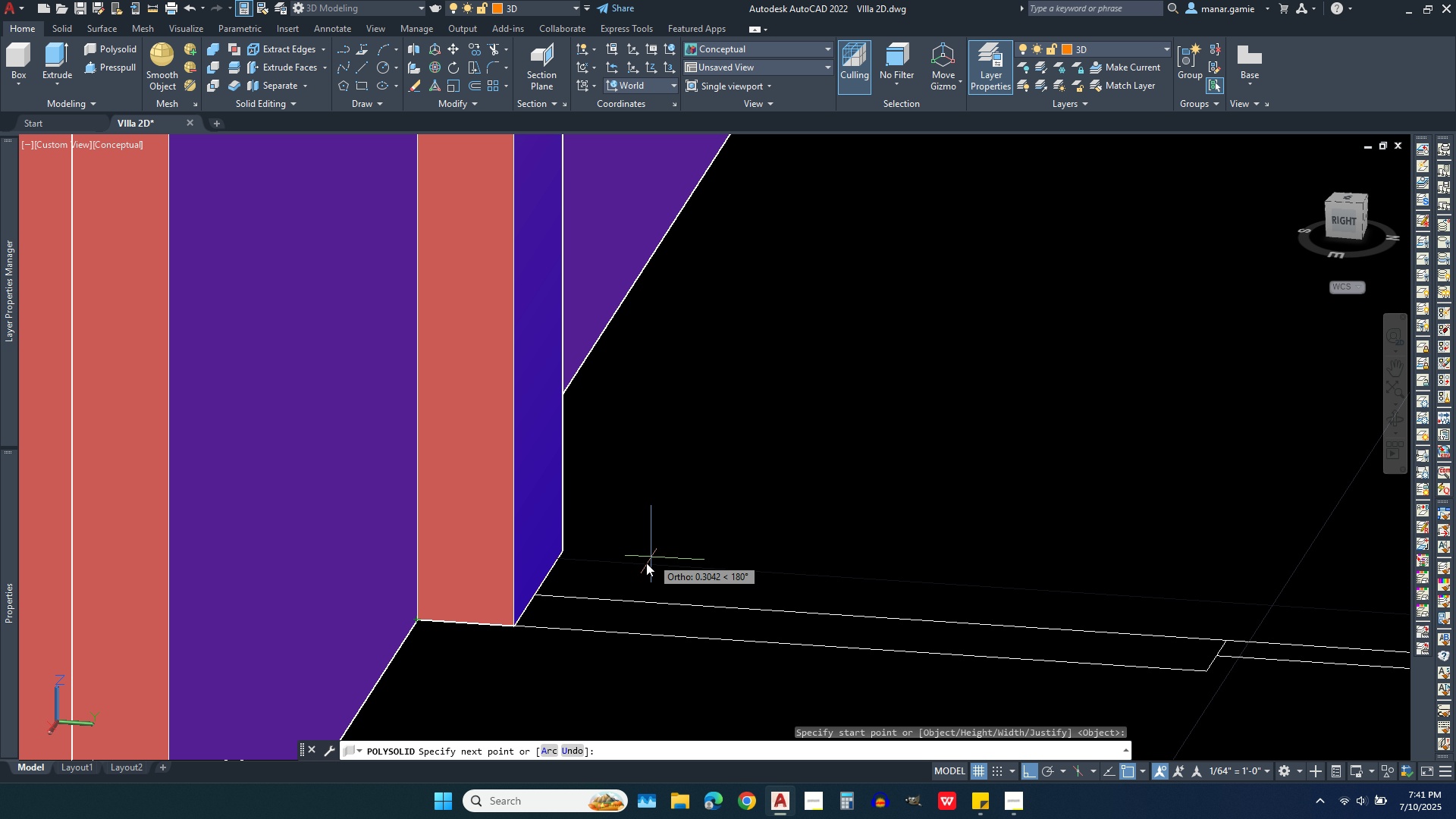 
key(Backquote)